 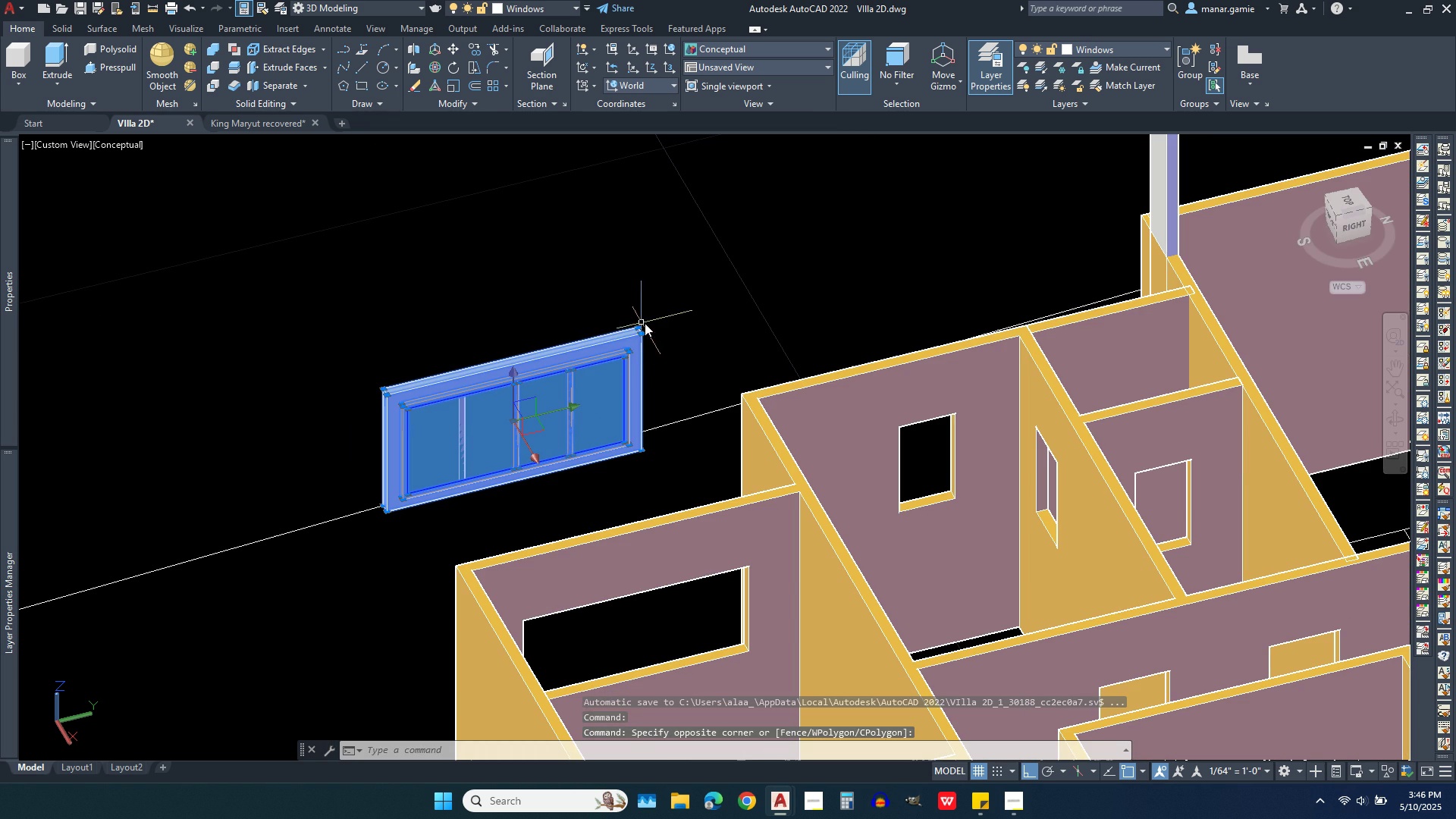 
left_click([337, 328])
 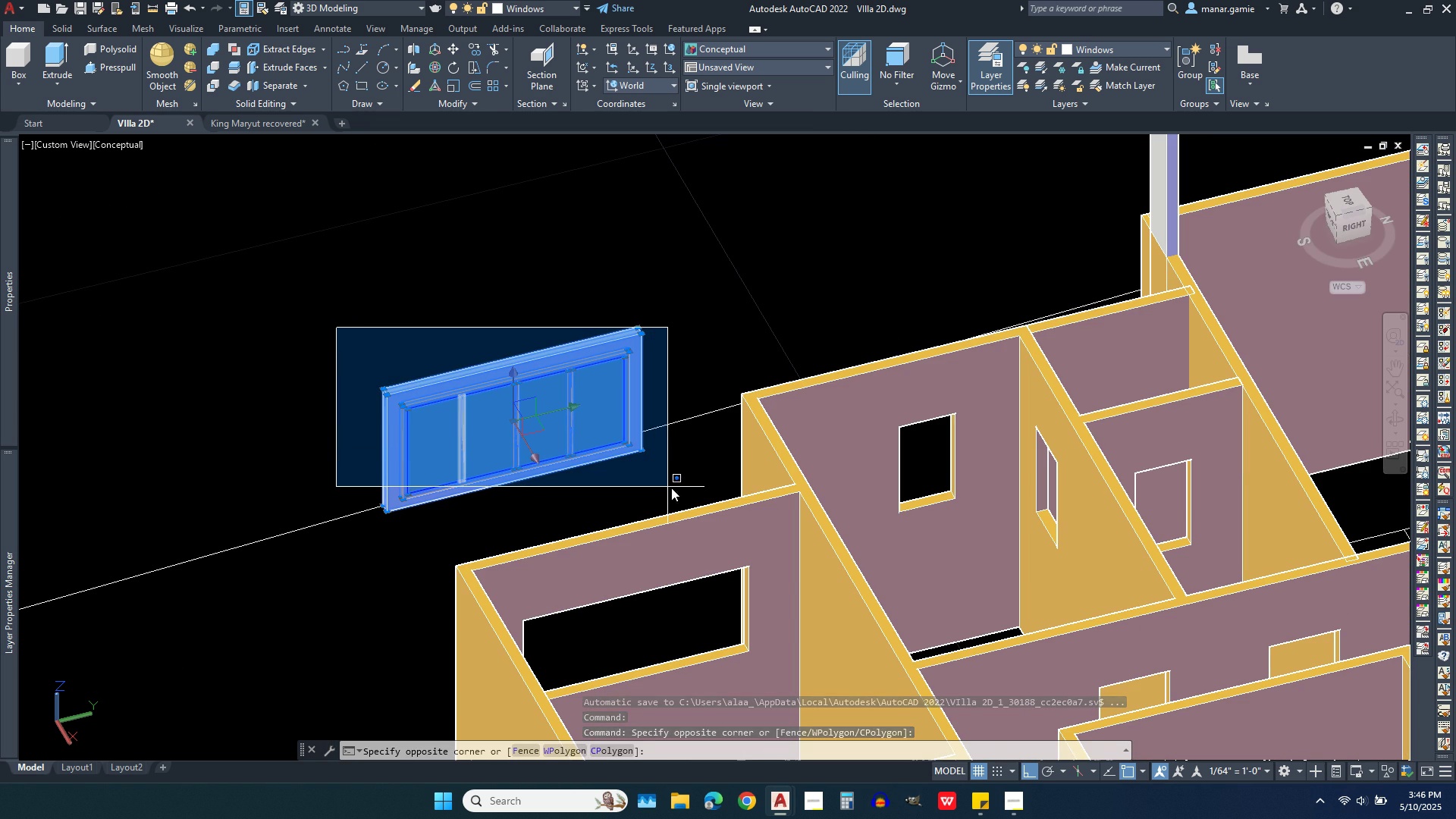 
left_click([673, 490])
 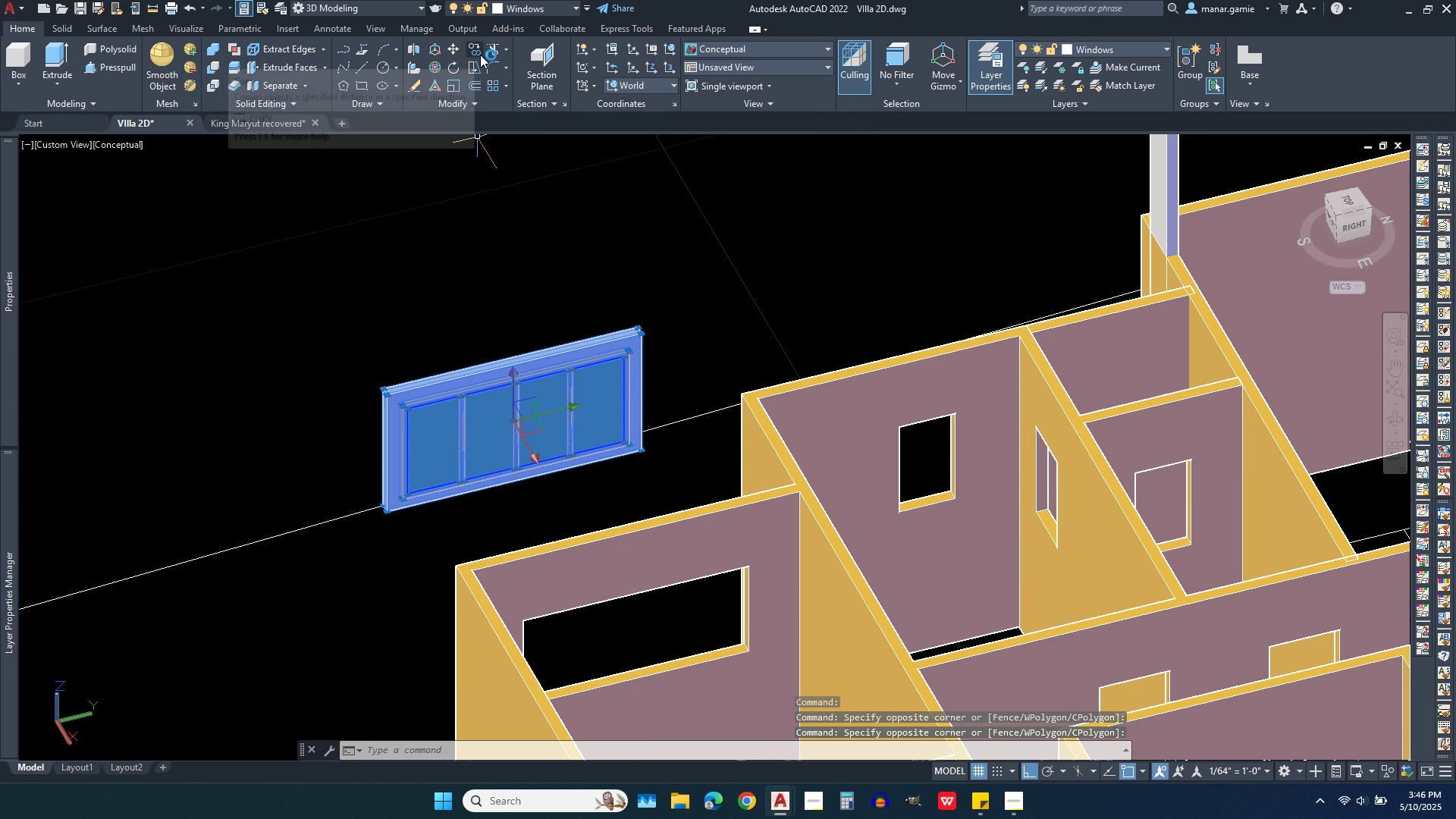 
left_click([472, 50])
 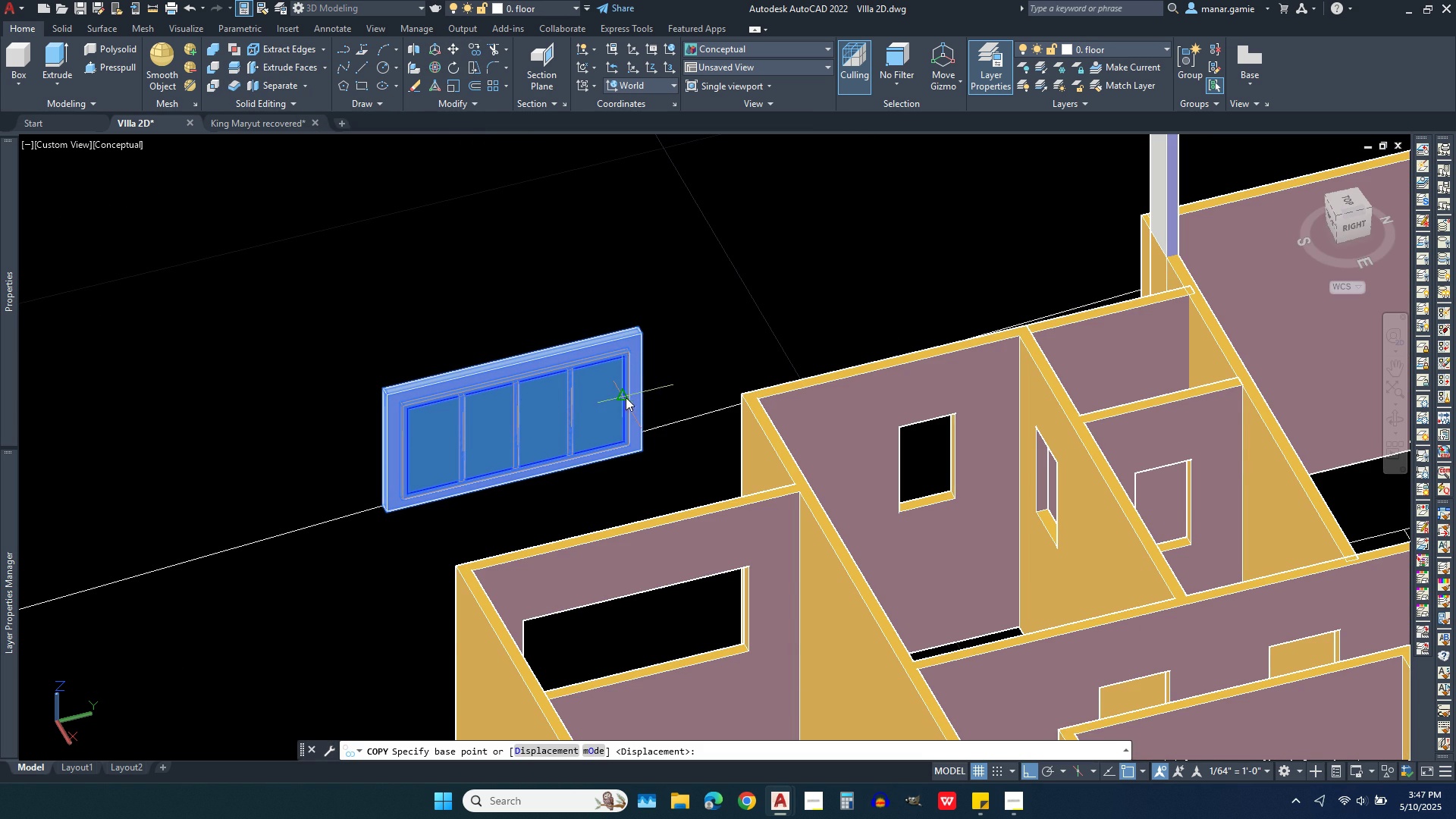 
scroll: coordinate [621, 381], scroll_direction: up, amount: 4.0
 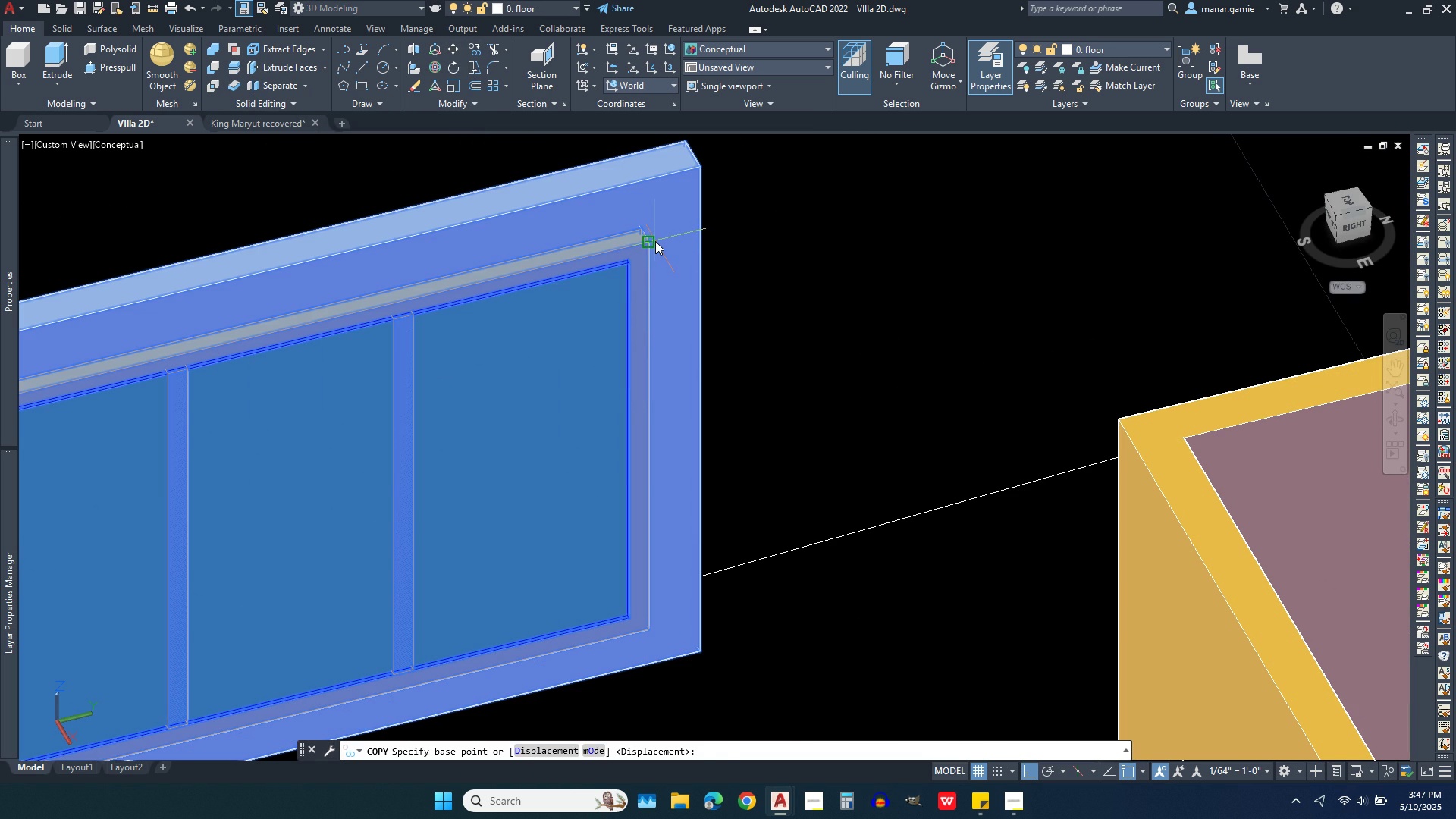 
left_click([655, 241])
 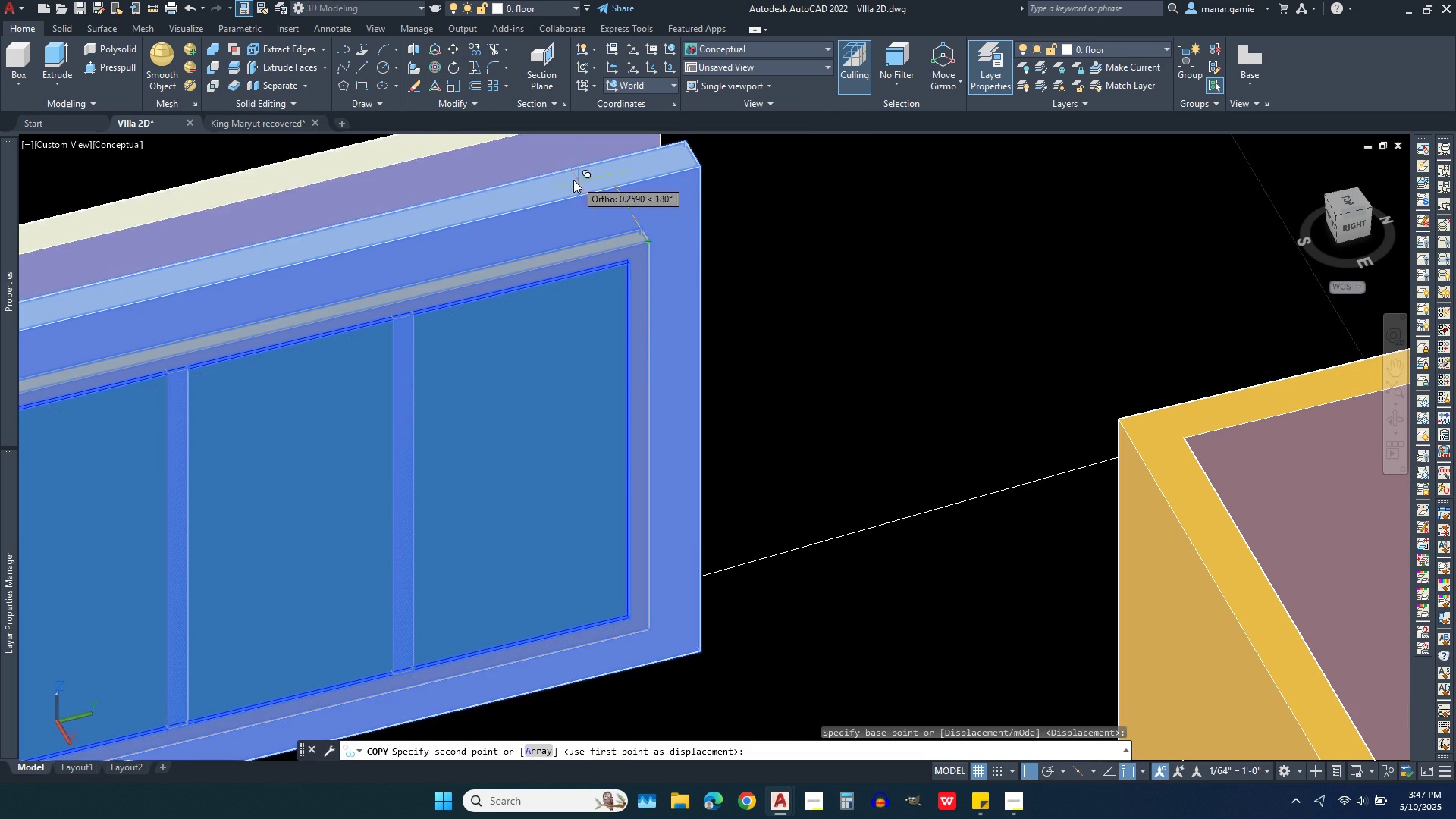 
scroll: coordinate [573, 177], scroll_direction: down, amount: 2.0
 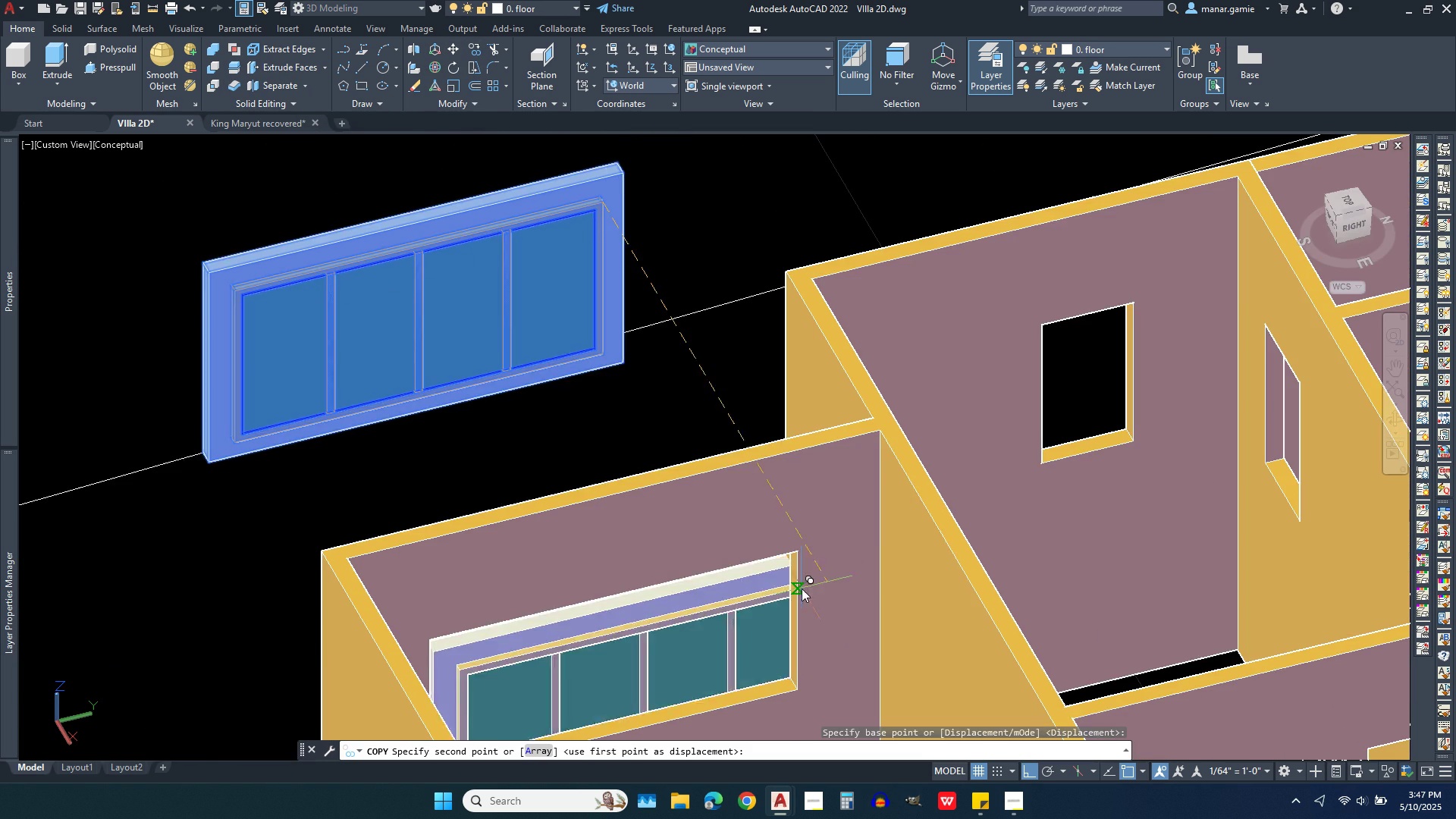 
scroll: coordinate [799, 583], scroll_direction: up, amount: 2.0
 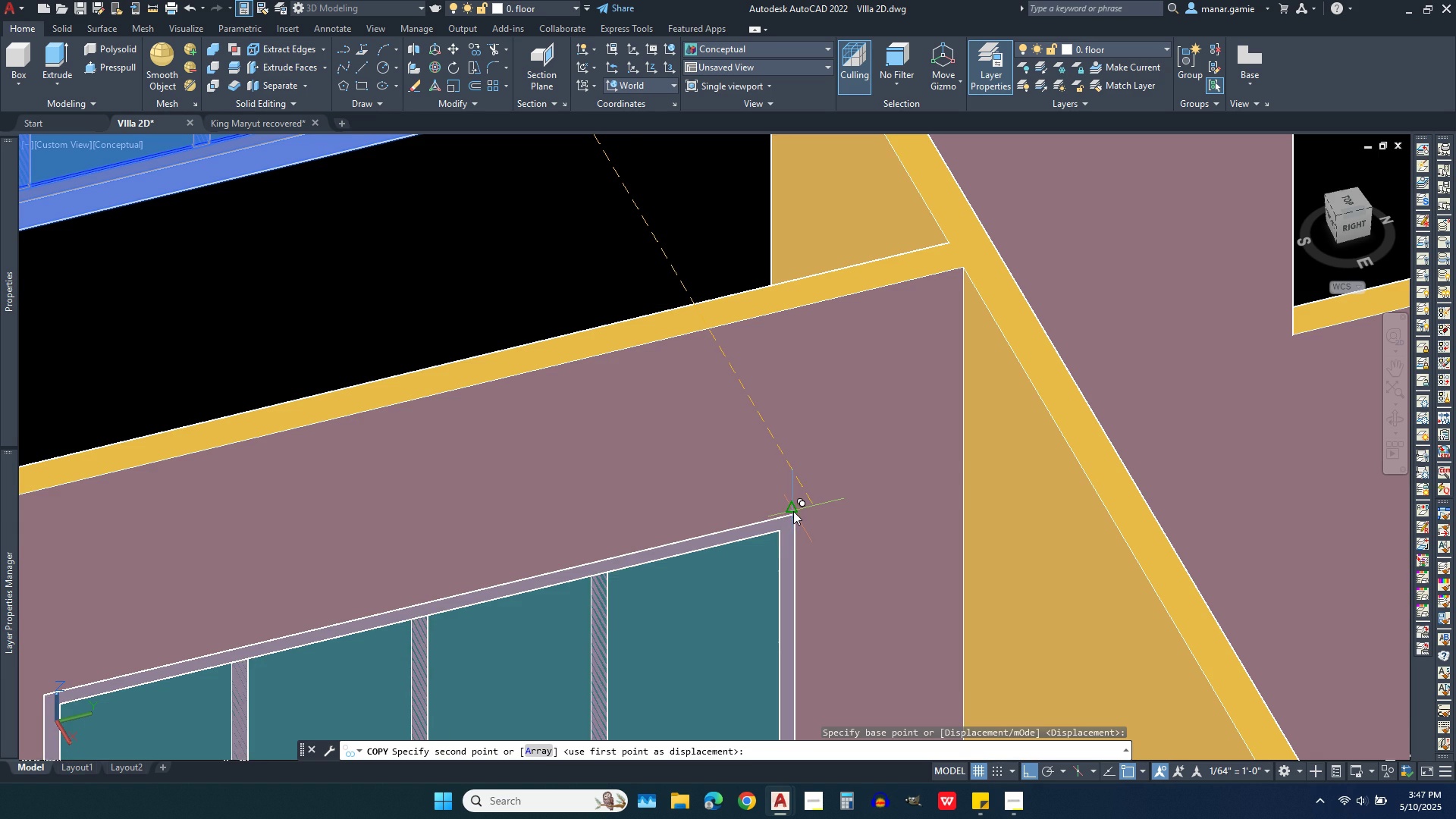 
left_click([793, 511])
 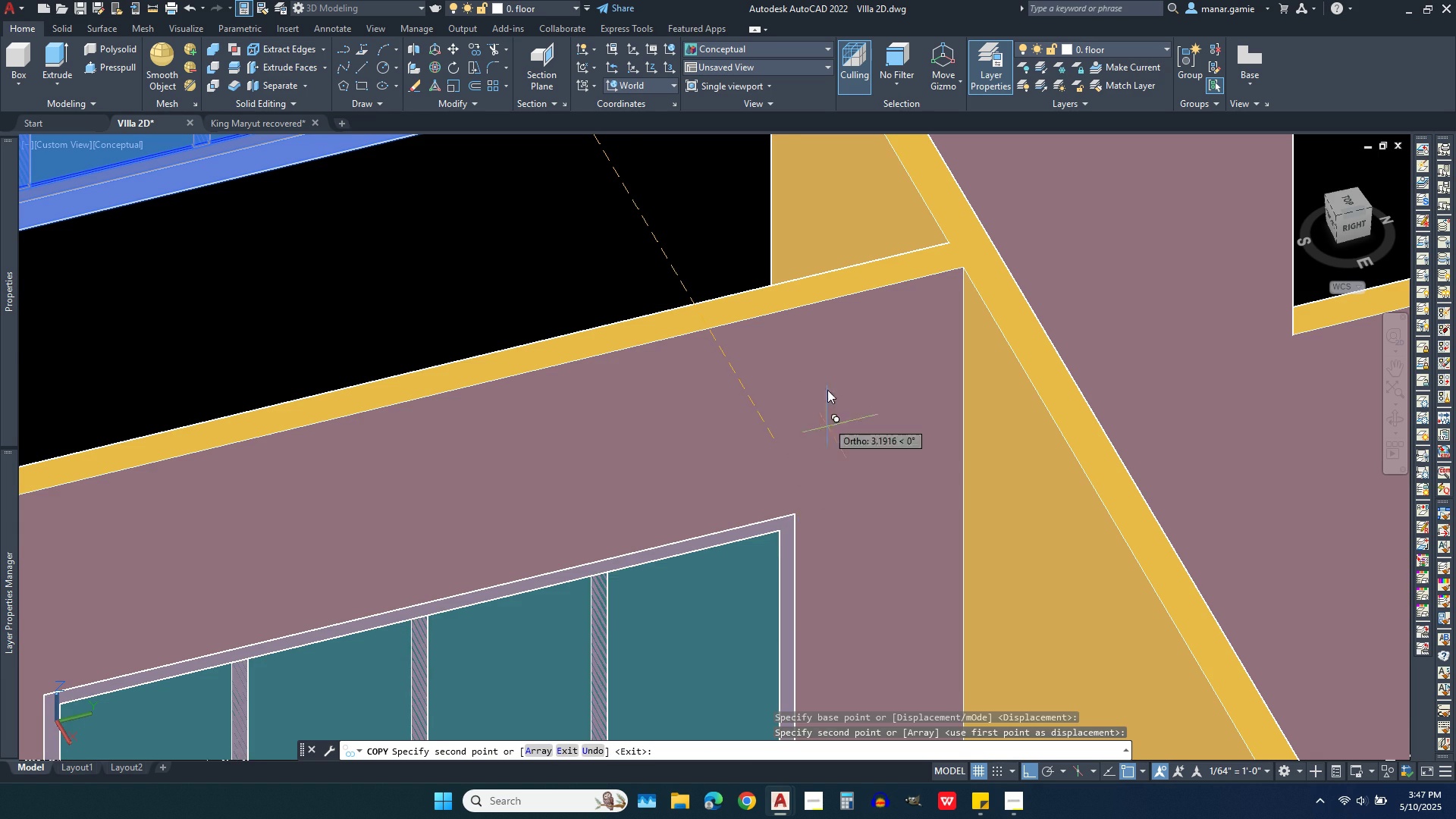 
scroll: coordinate [825, 371], scroll_direction: down, amount: 1.0
 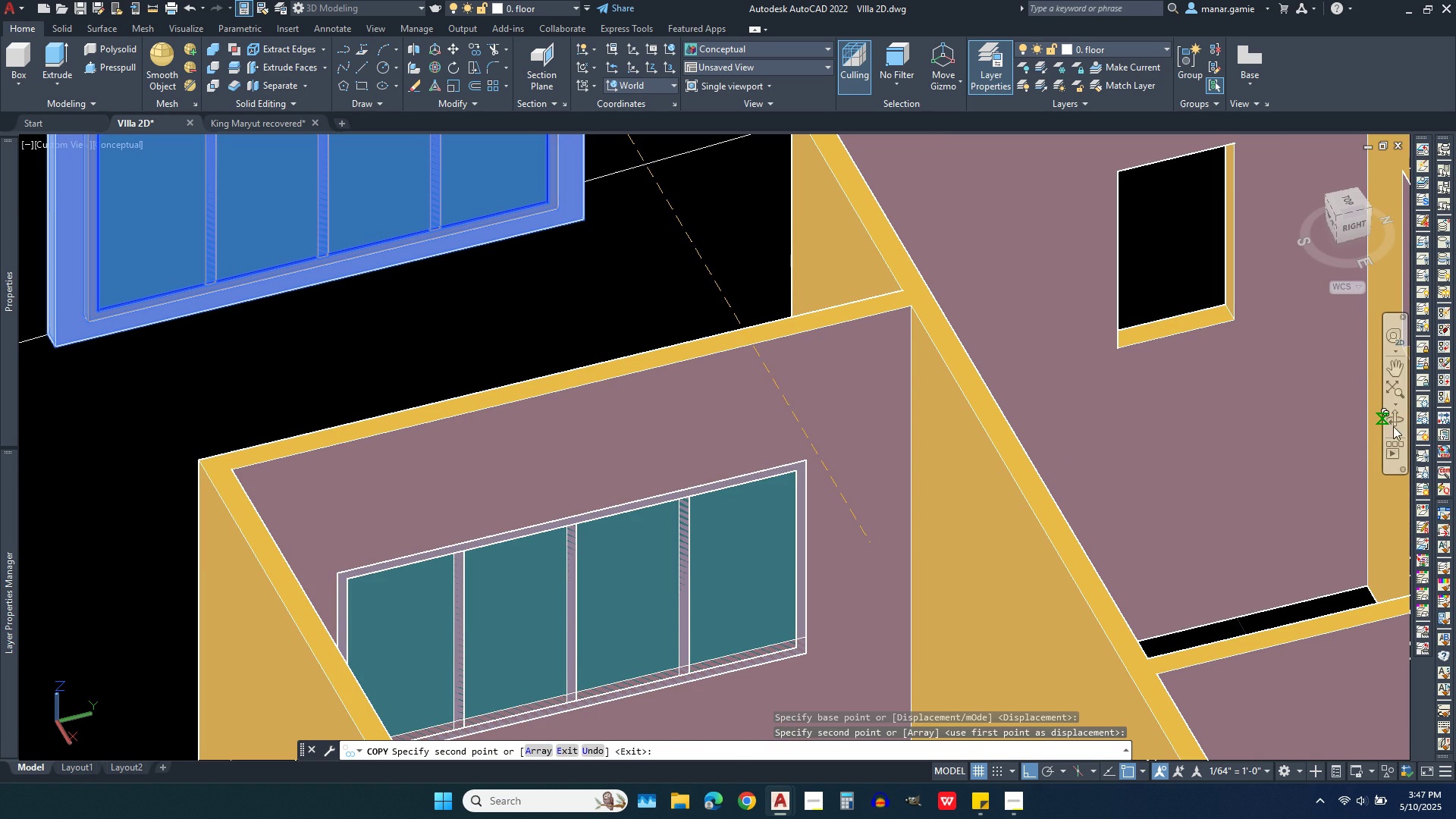 
left_click([1393, 422])